 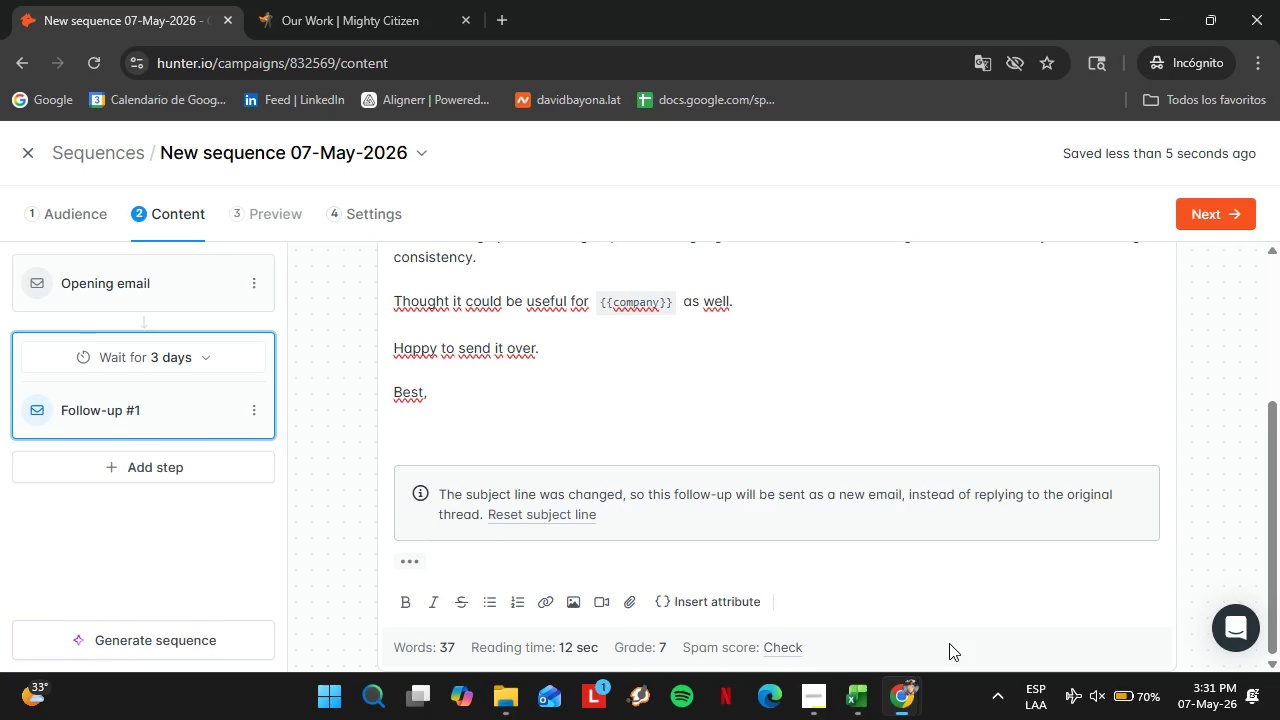 
key(Control+V)
 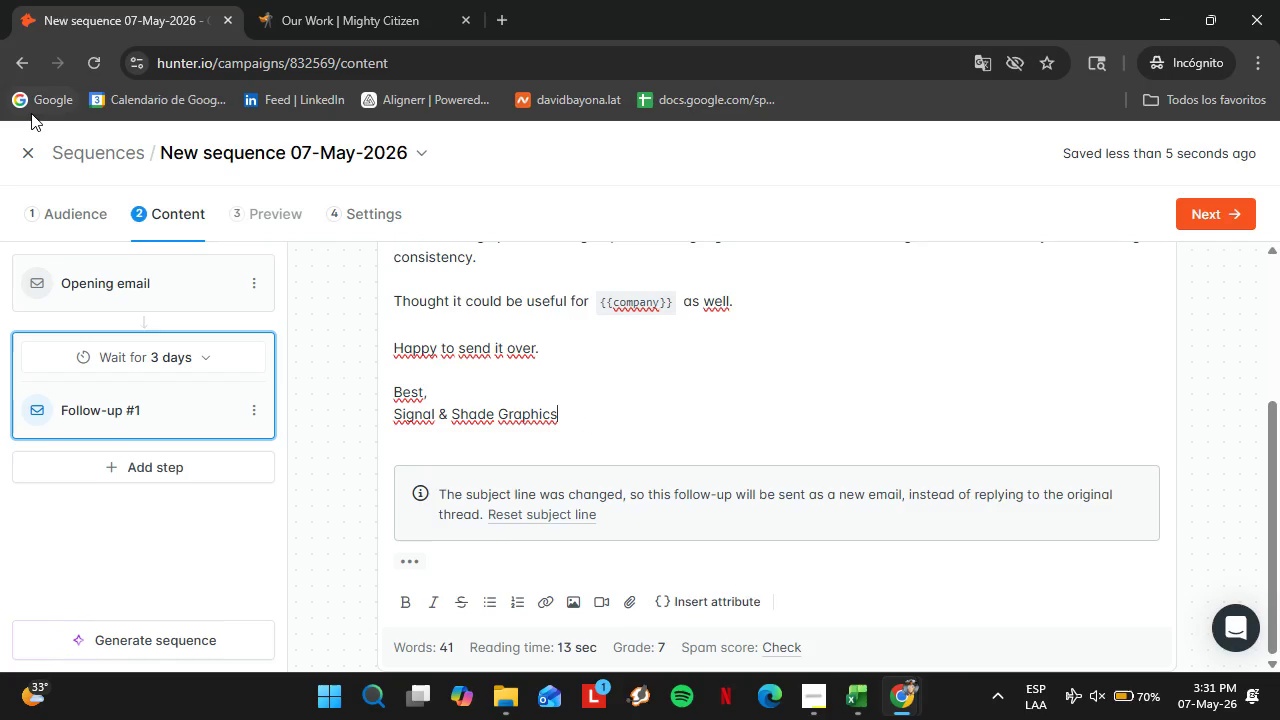 
wait(6.59)
 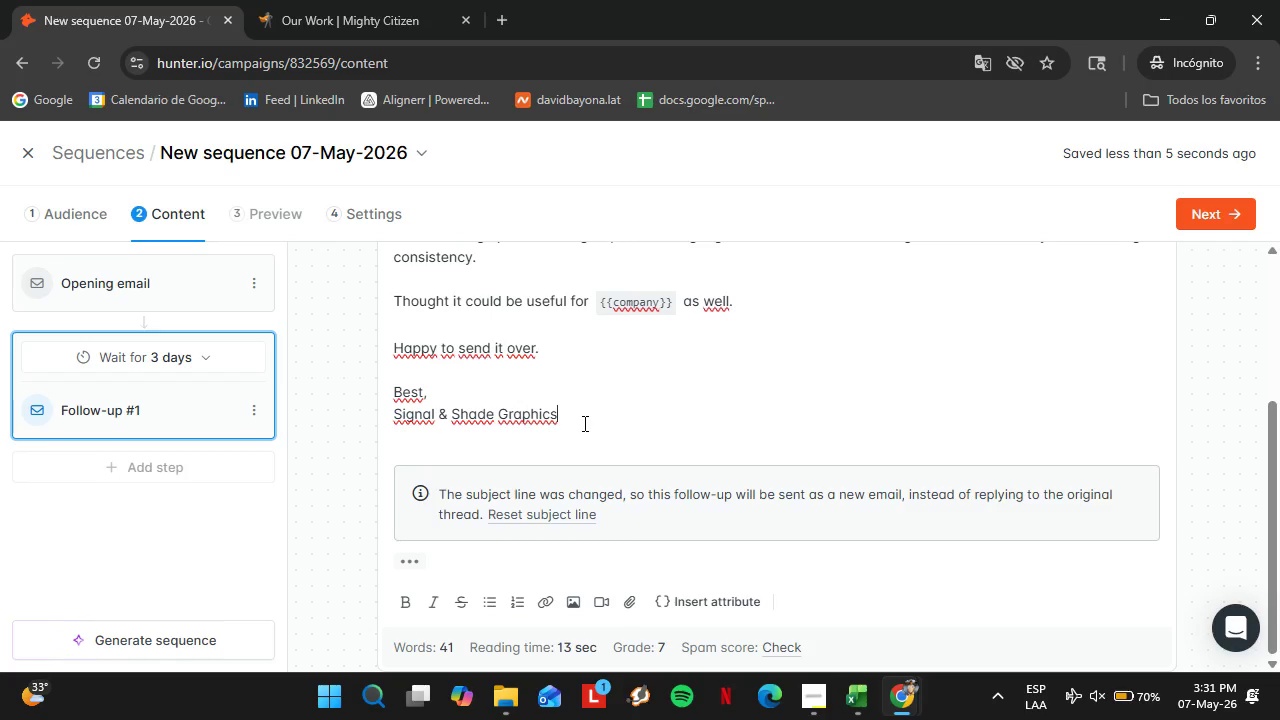 
left_click([367, 222])
 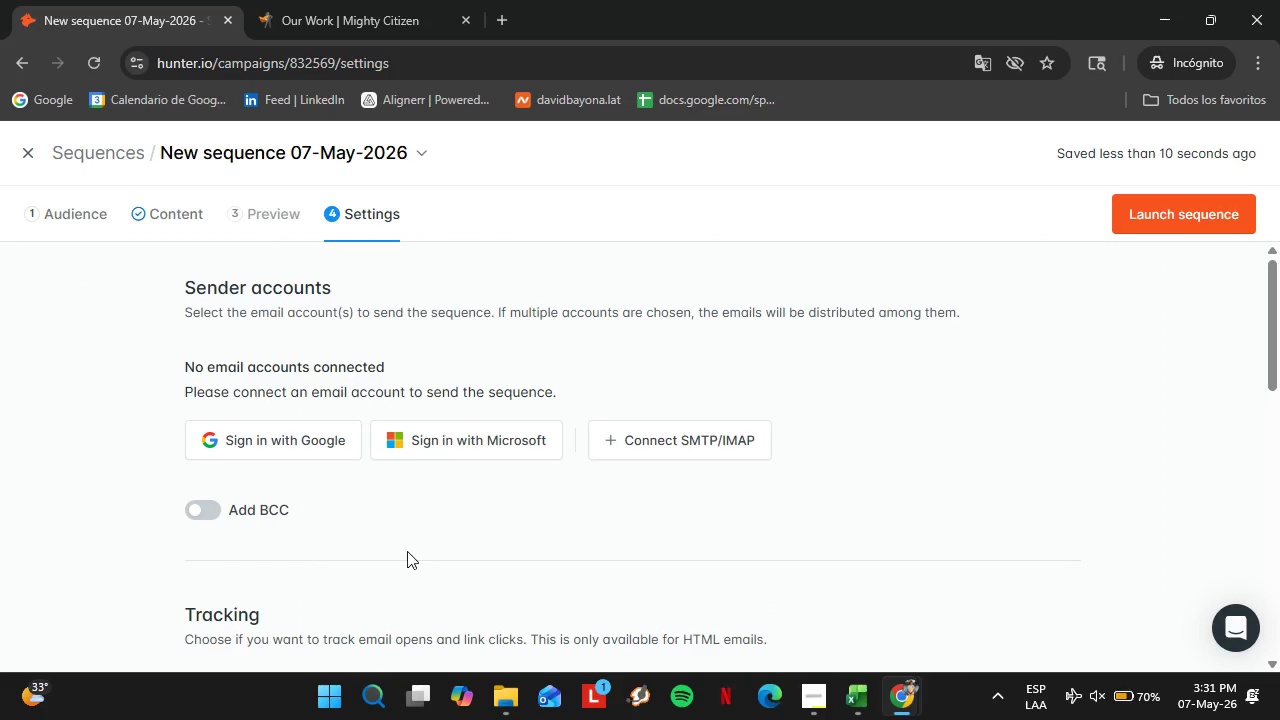 
left_click([808, 701])